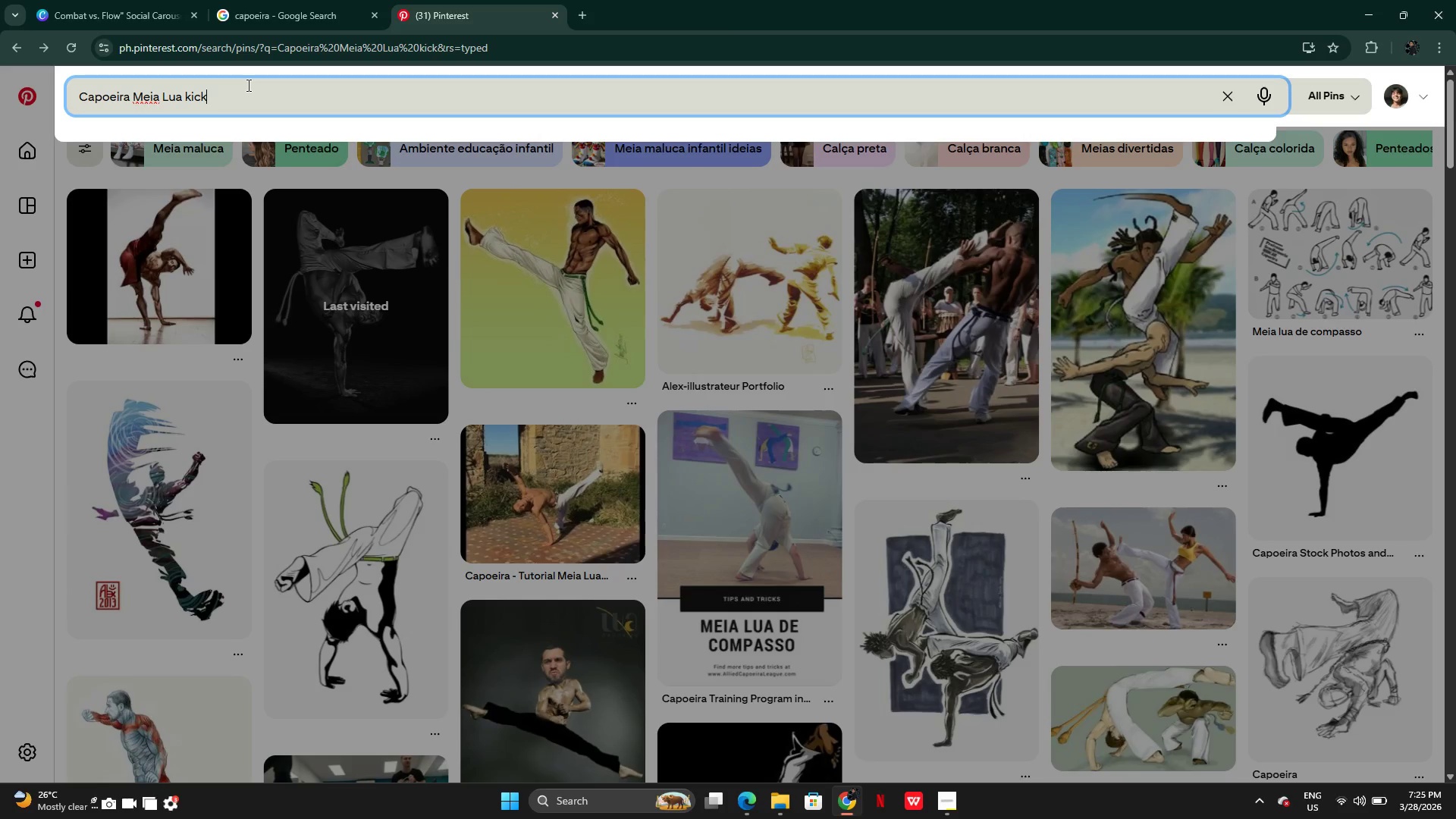 
type( hd)
 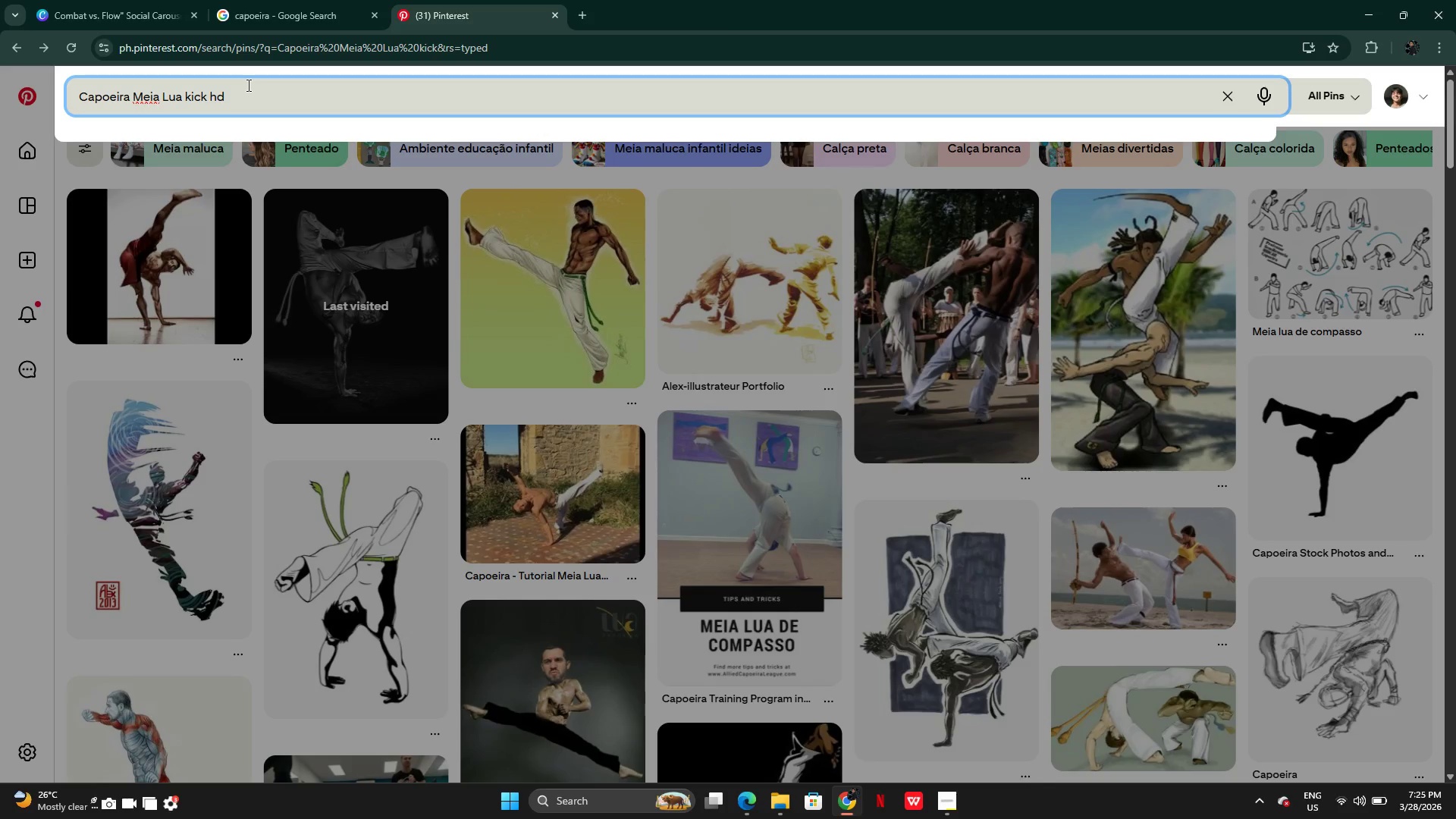 
key(Enter)
 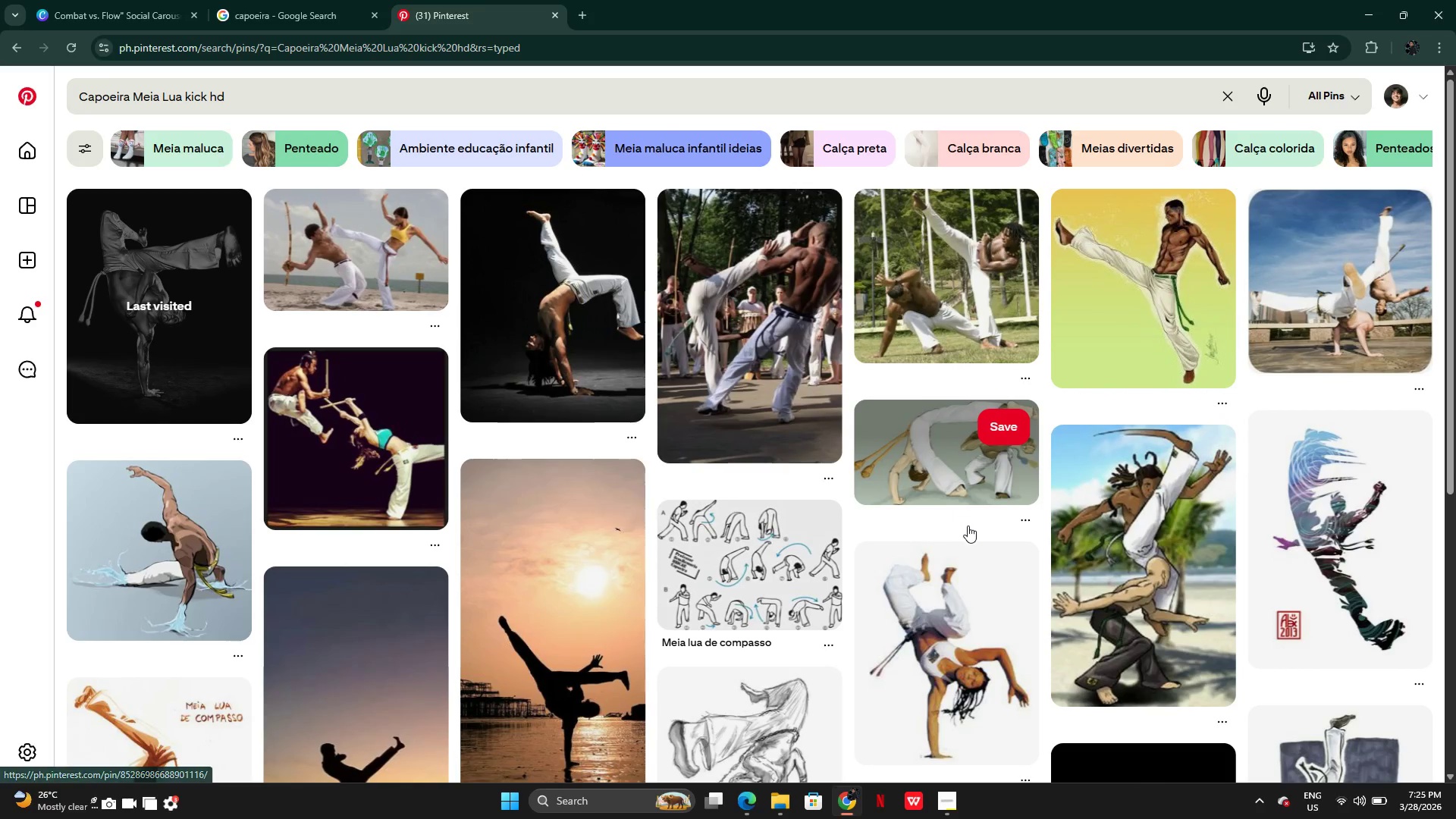 
wait(8.72)
 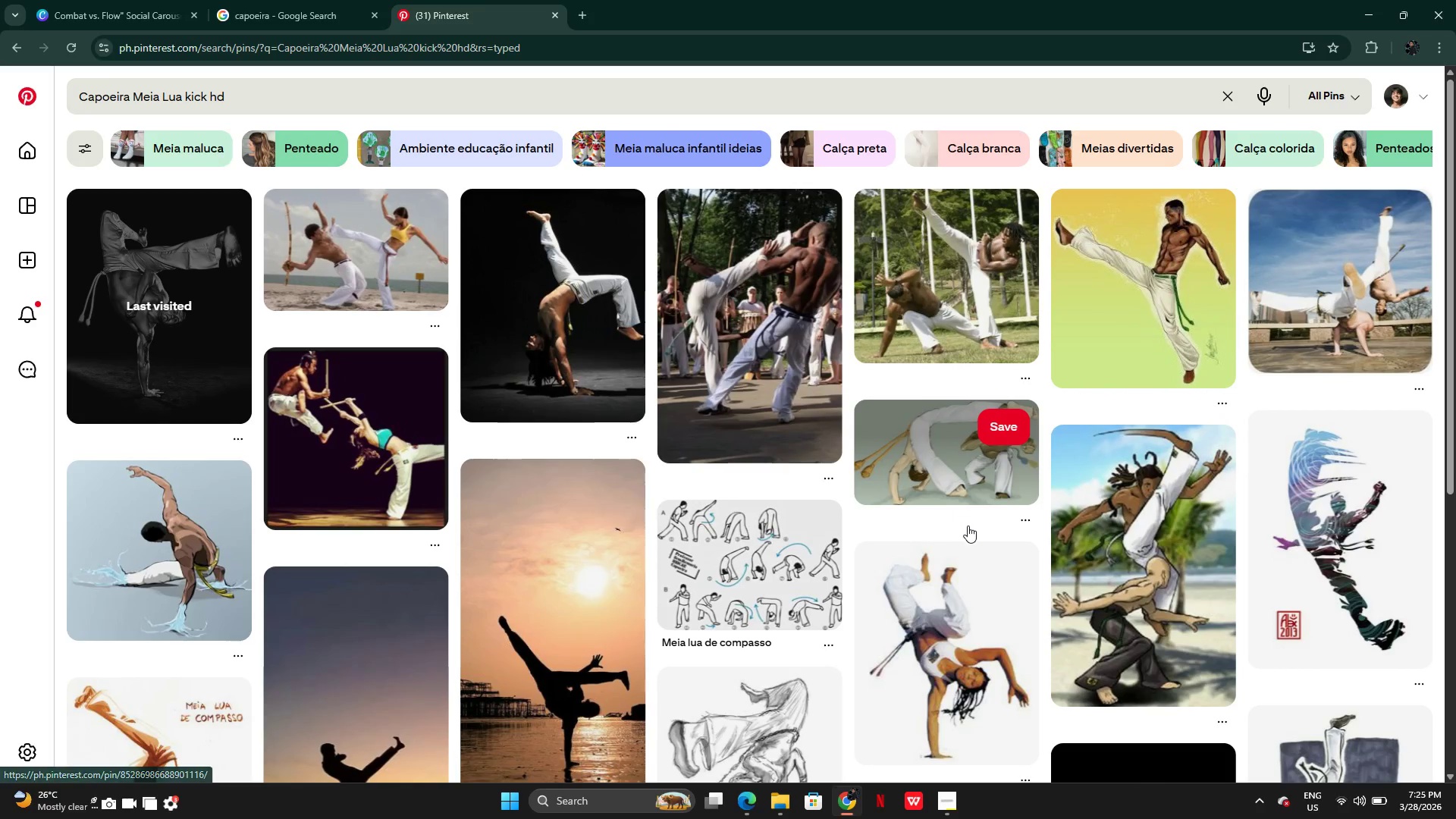 
left_click([229, 302])
 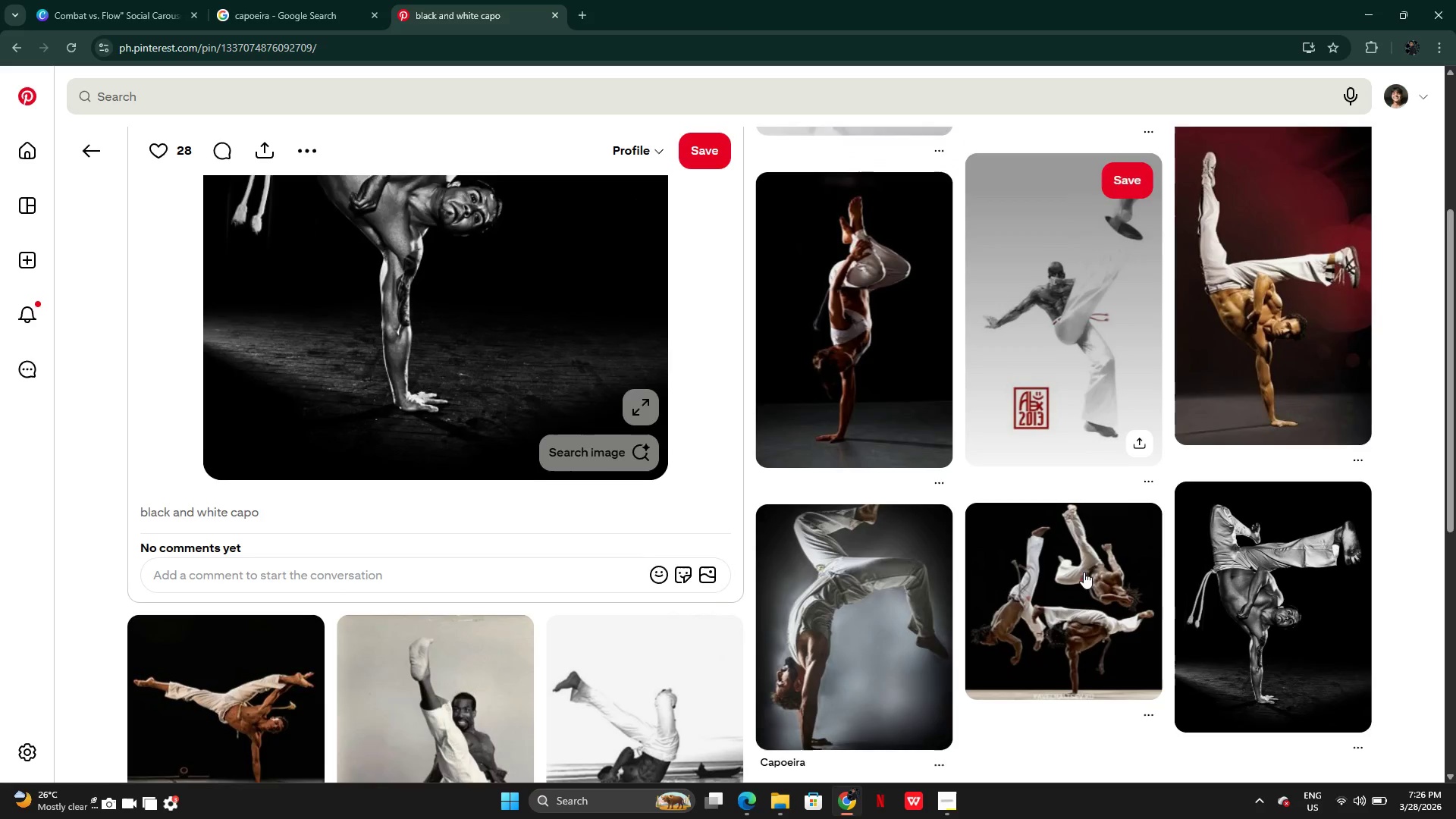 
mouse_move([1277, 253])
 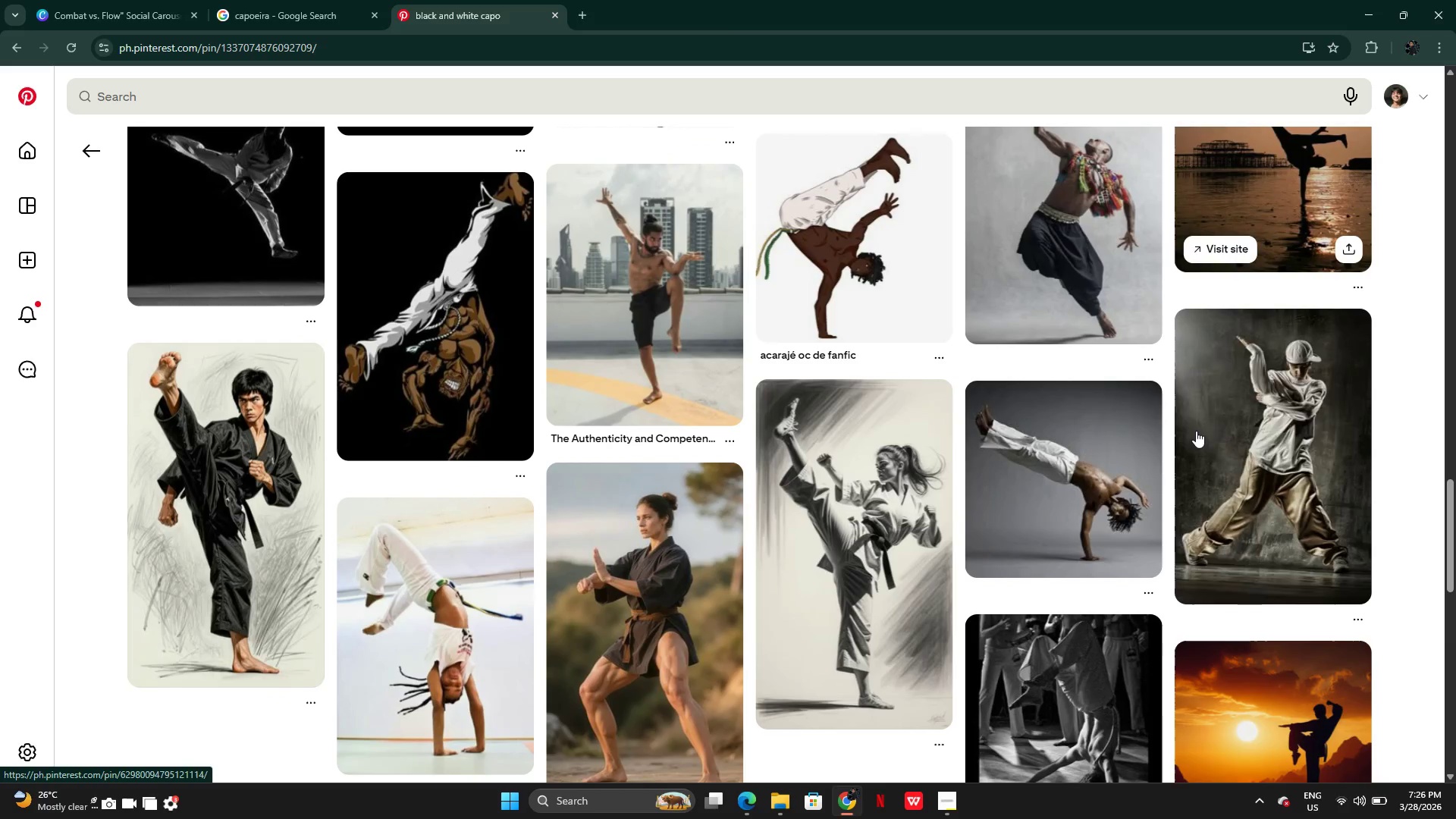 
wait(11.27)
 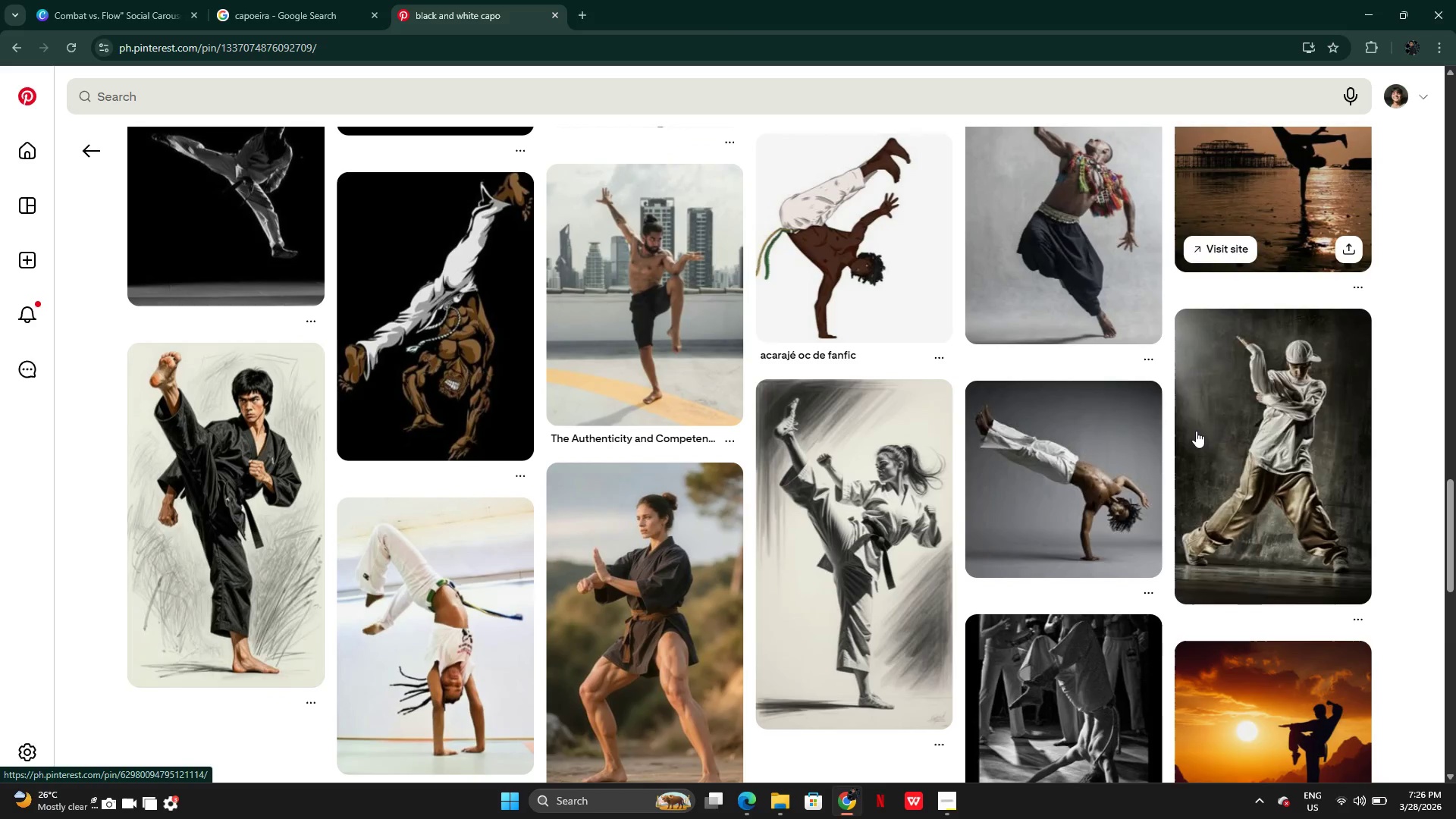 
mouse_move([1118, 472])
 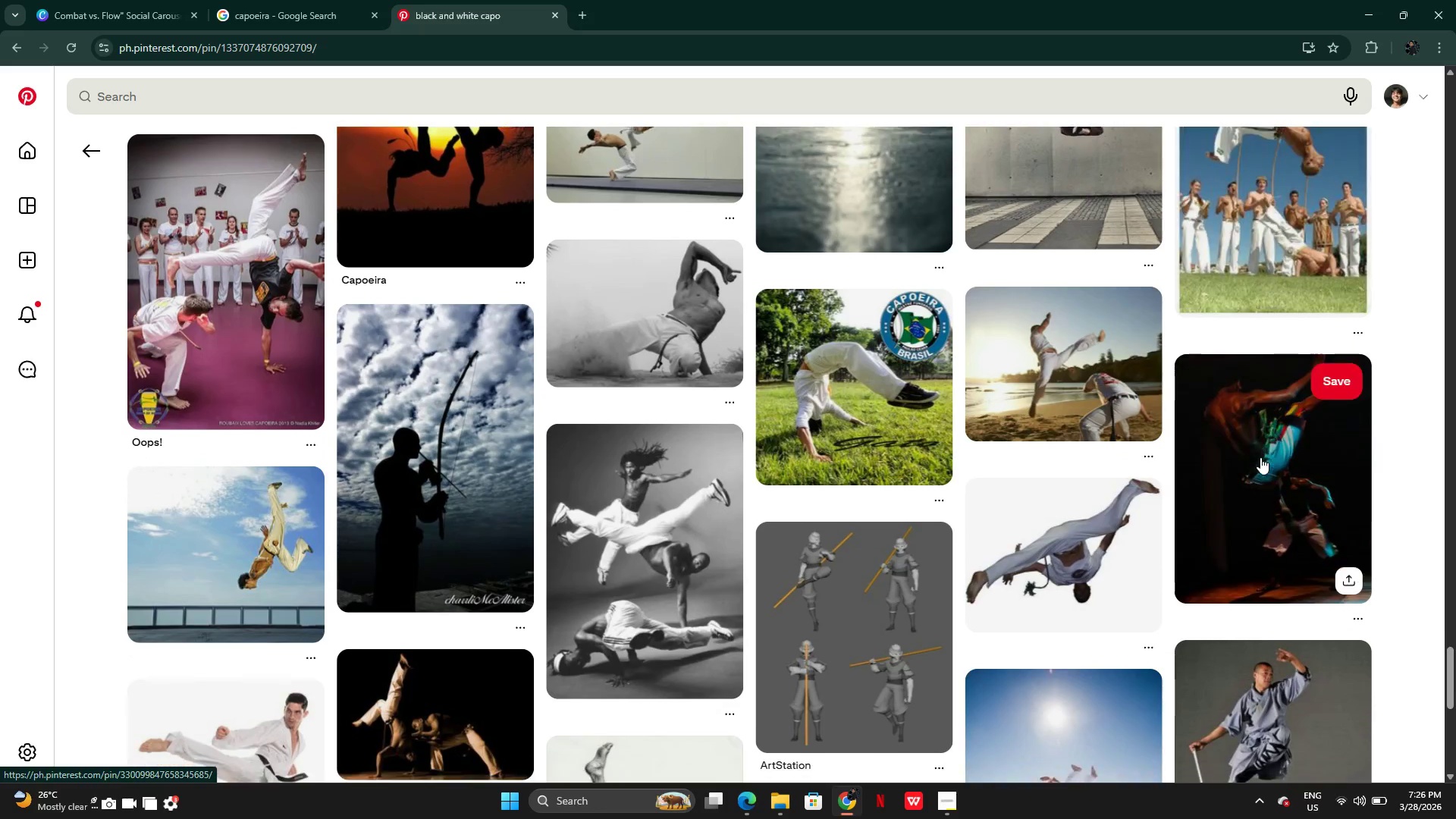 
wait(20.09)
 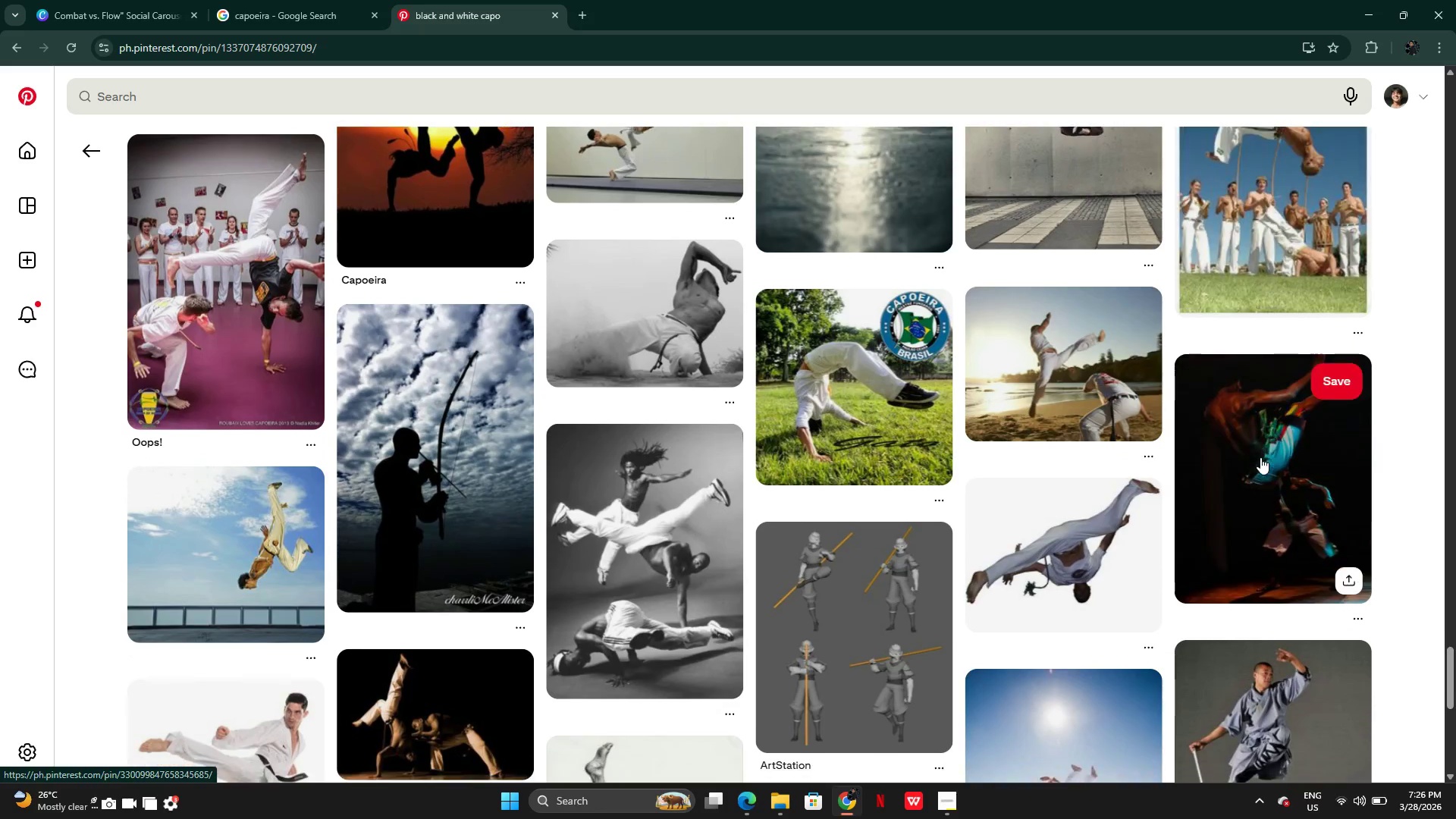 
mouse_move([858, 390])
 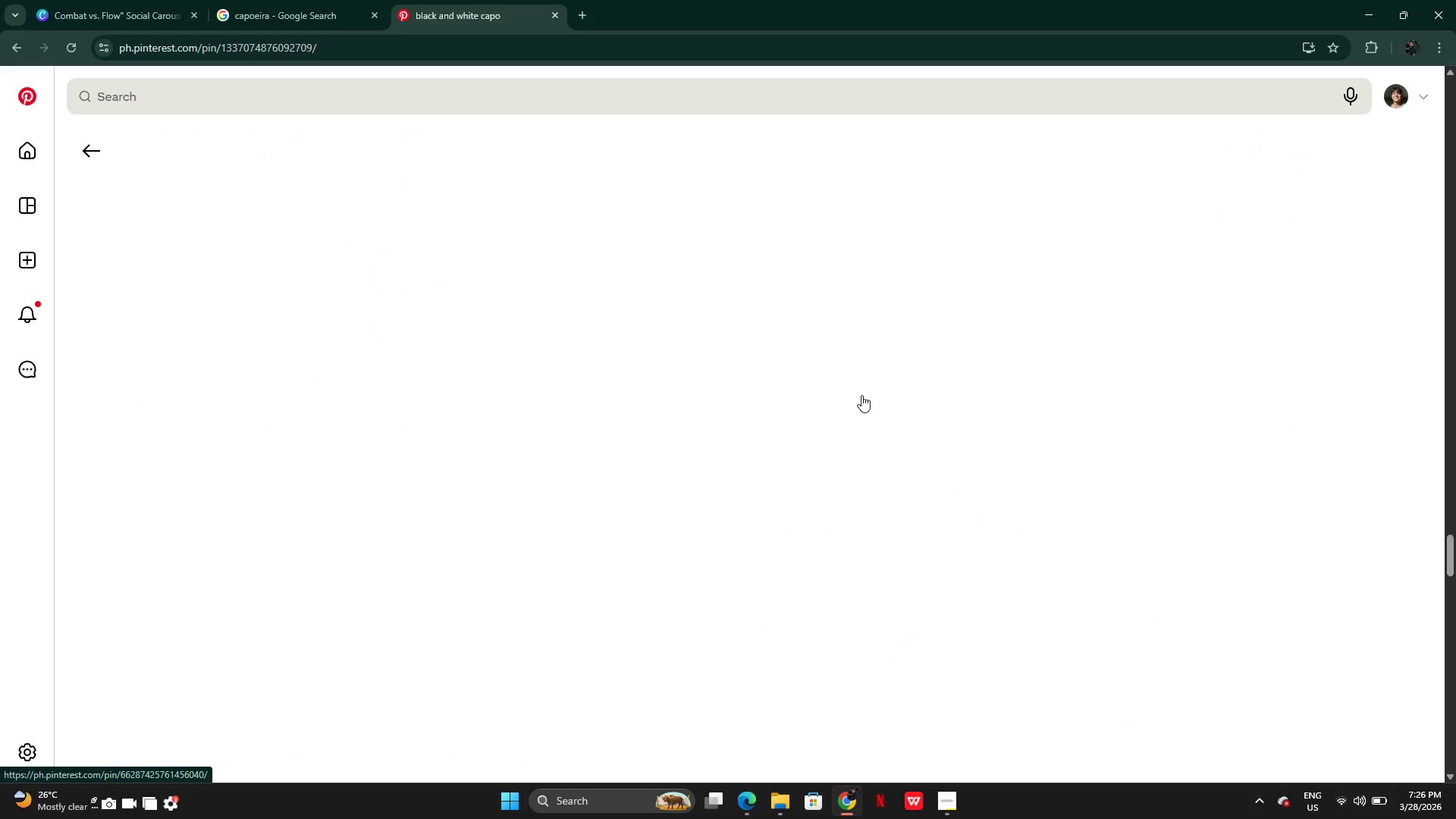 
wait(7.52)
 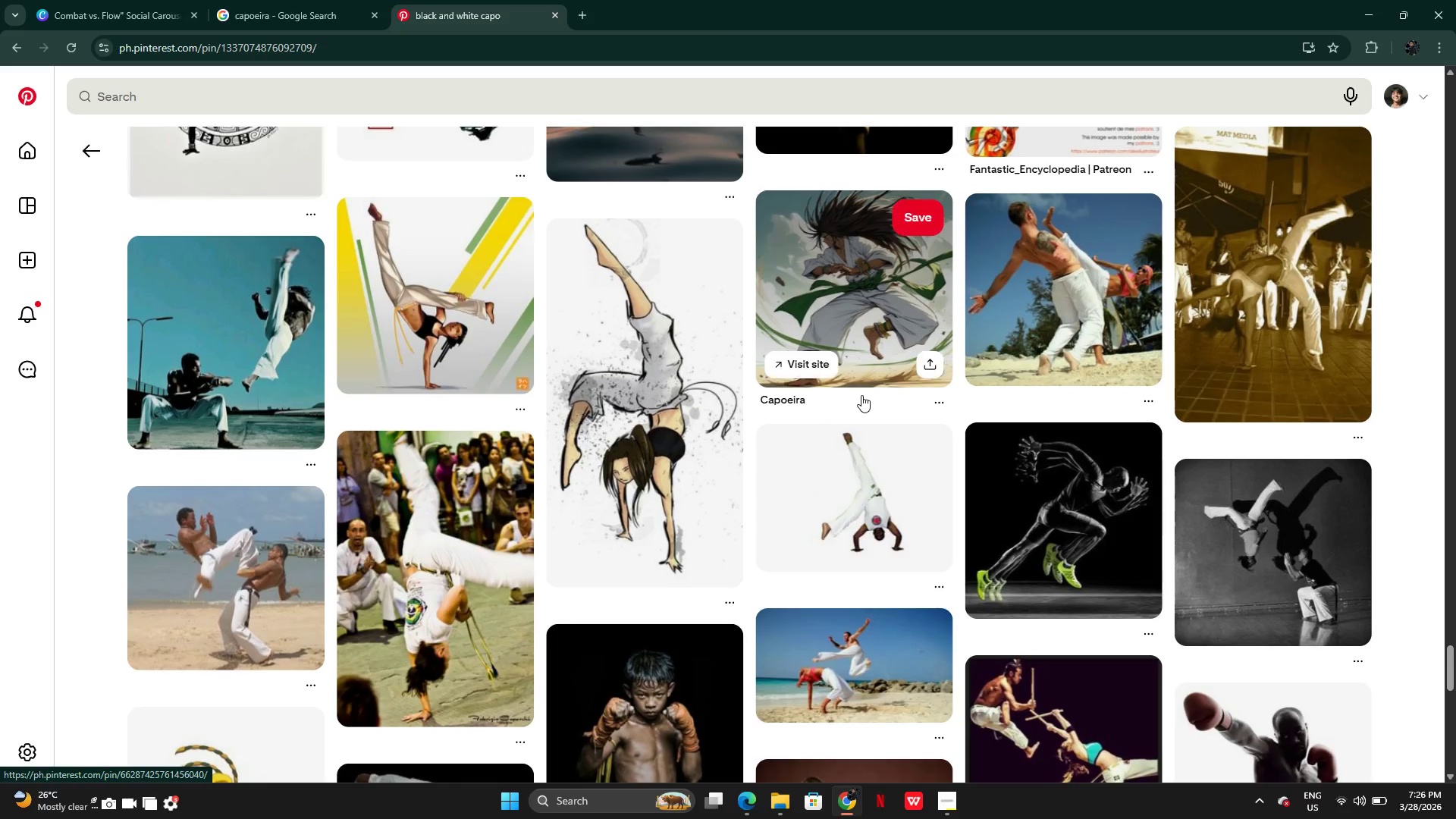 
mouse_move([948, 413])
 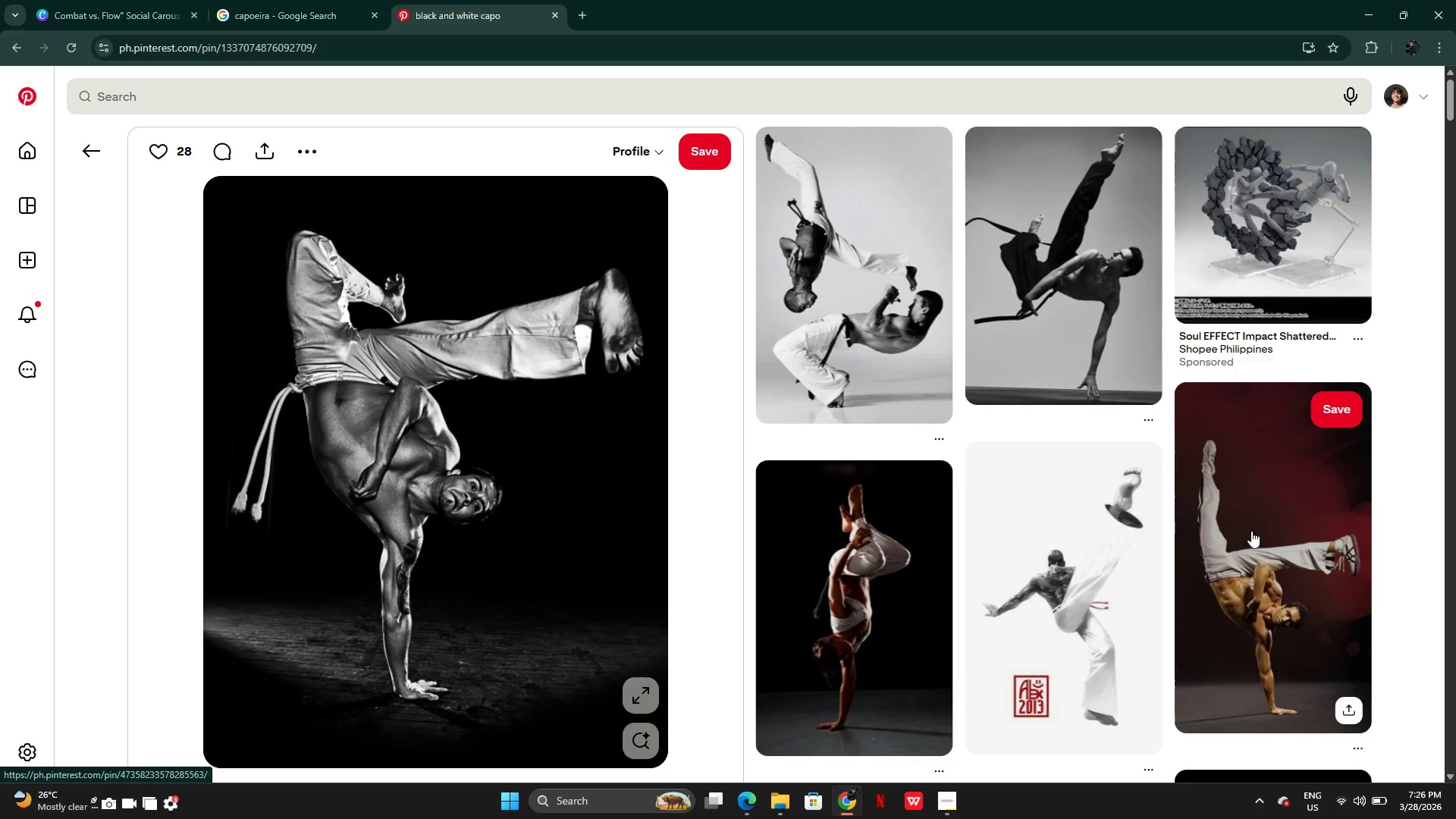 
left_click([1251, 531])
 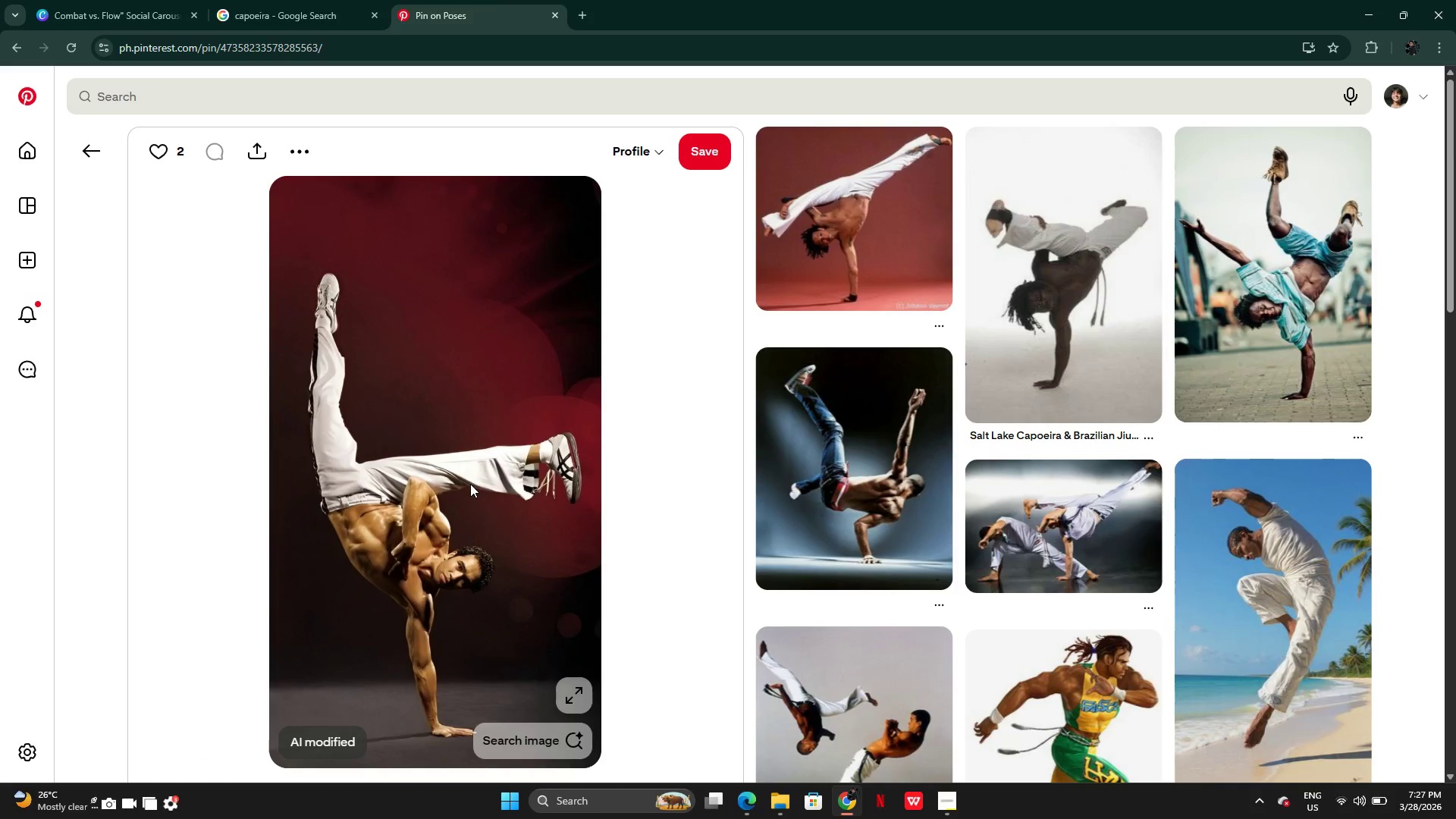 
wait(5.06)
 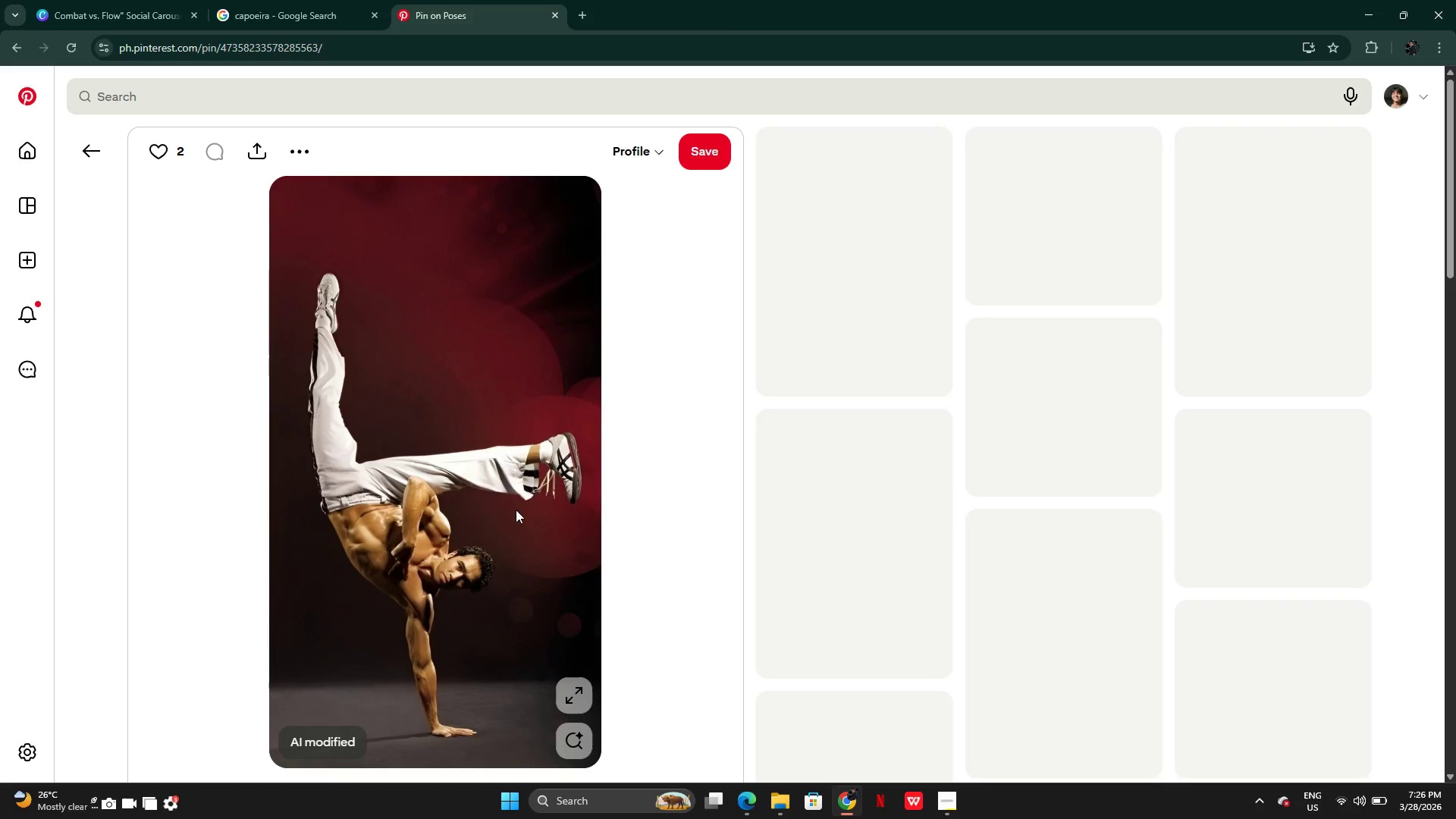 
right_click([470, 484])
 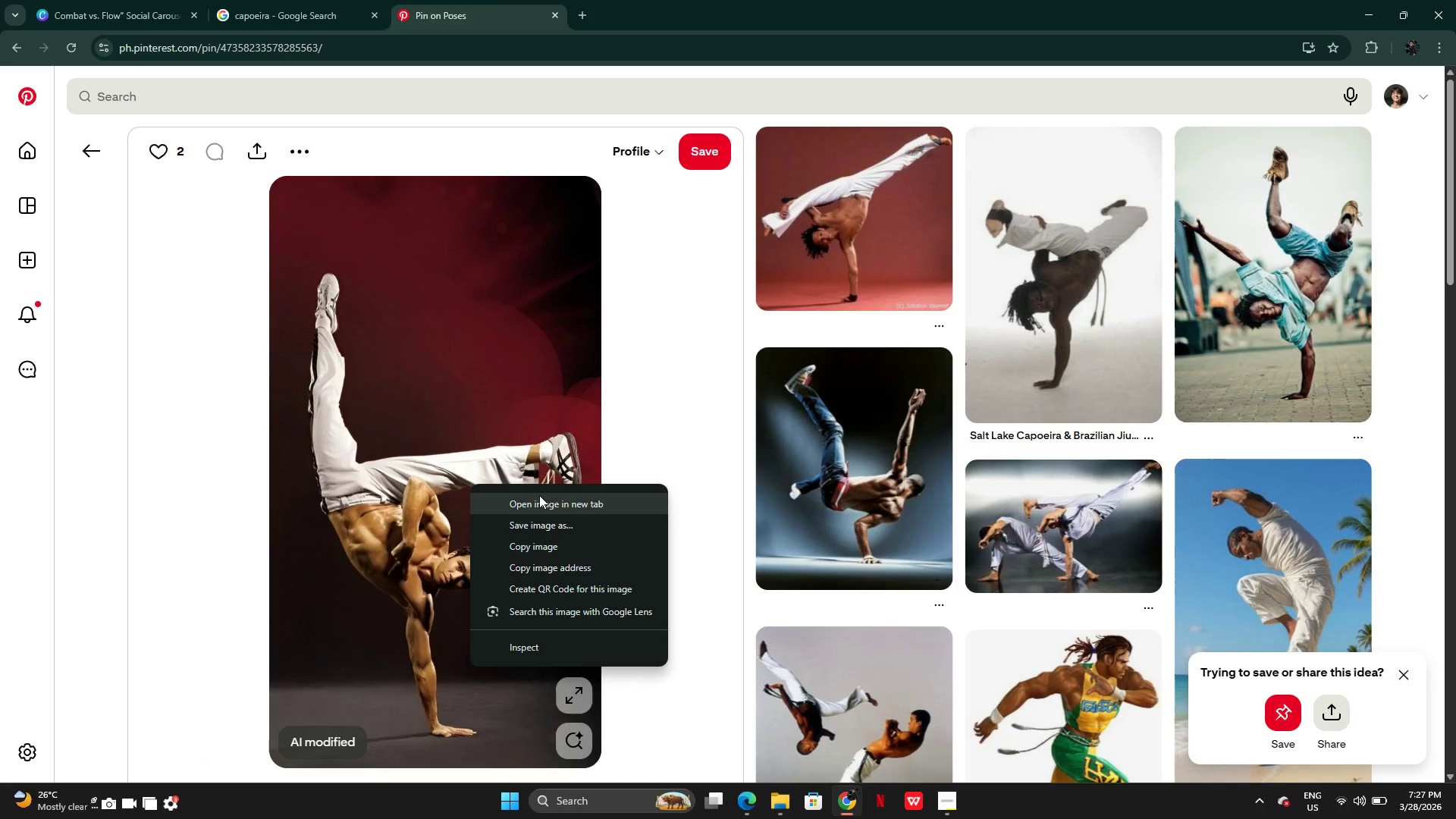 
left_click([550, 542])
 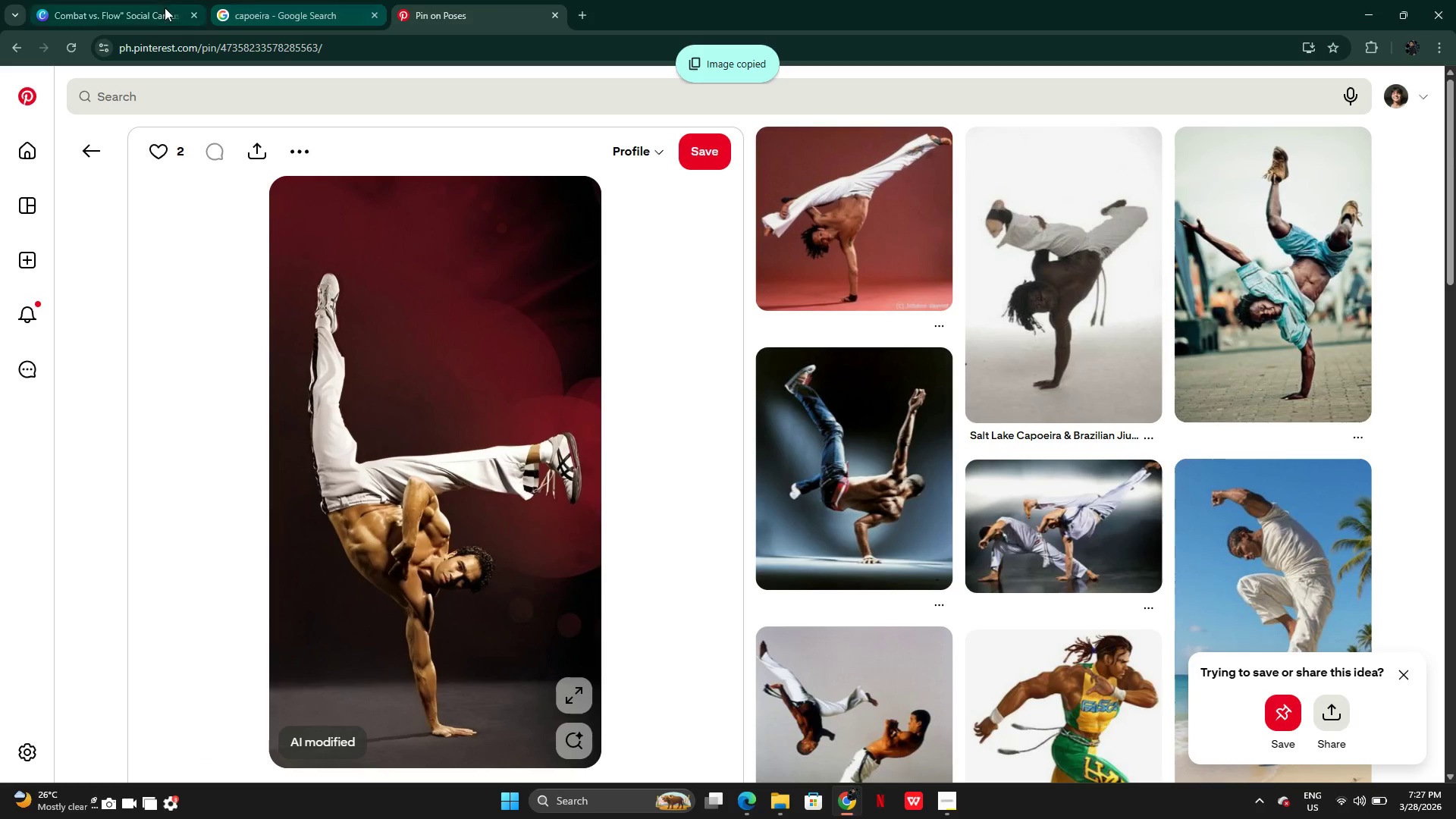 
left_click([121, 1])
 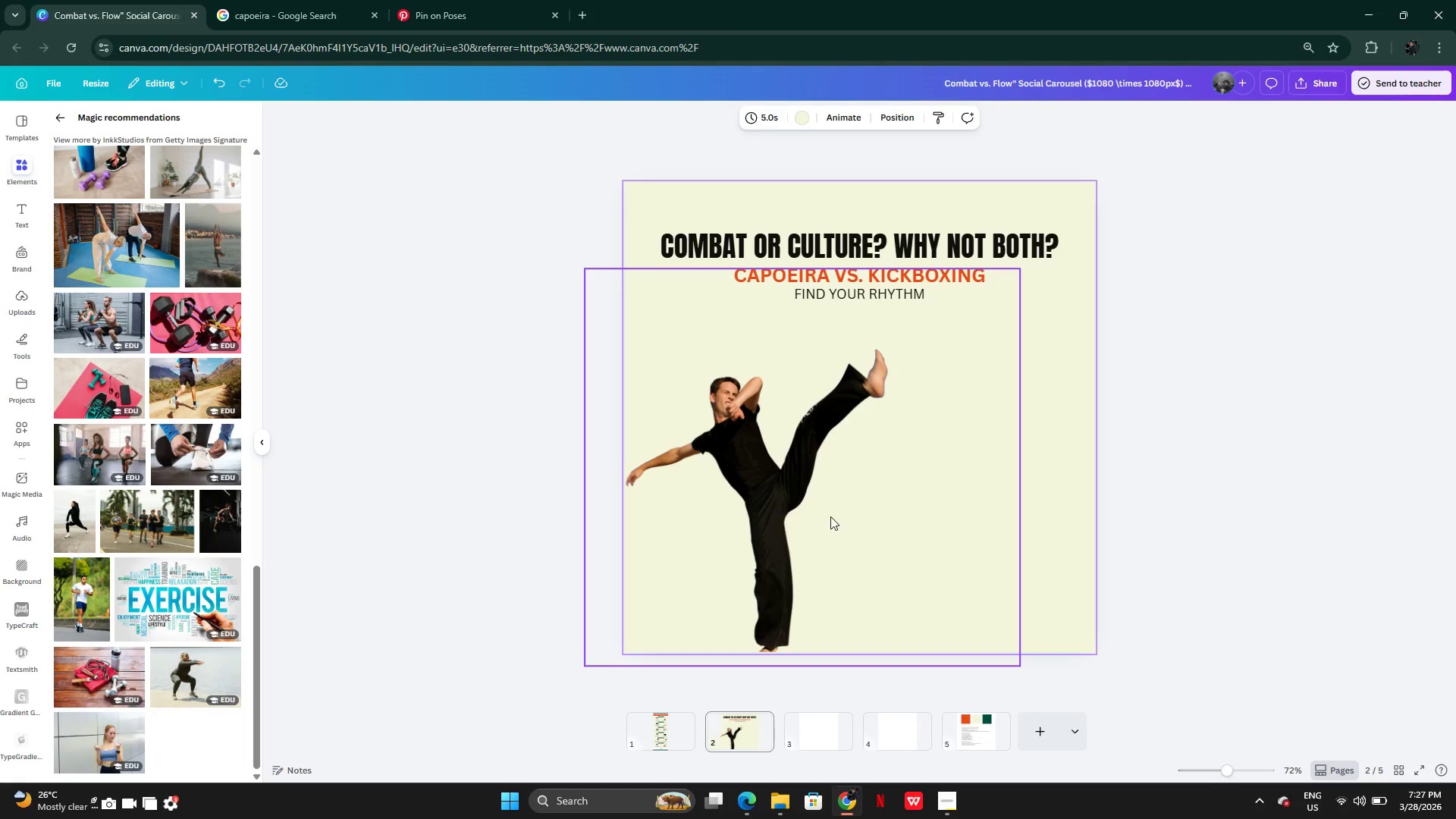 
left_click([830, 516])
 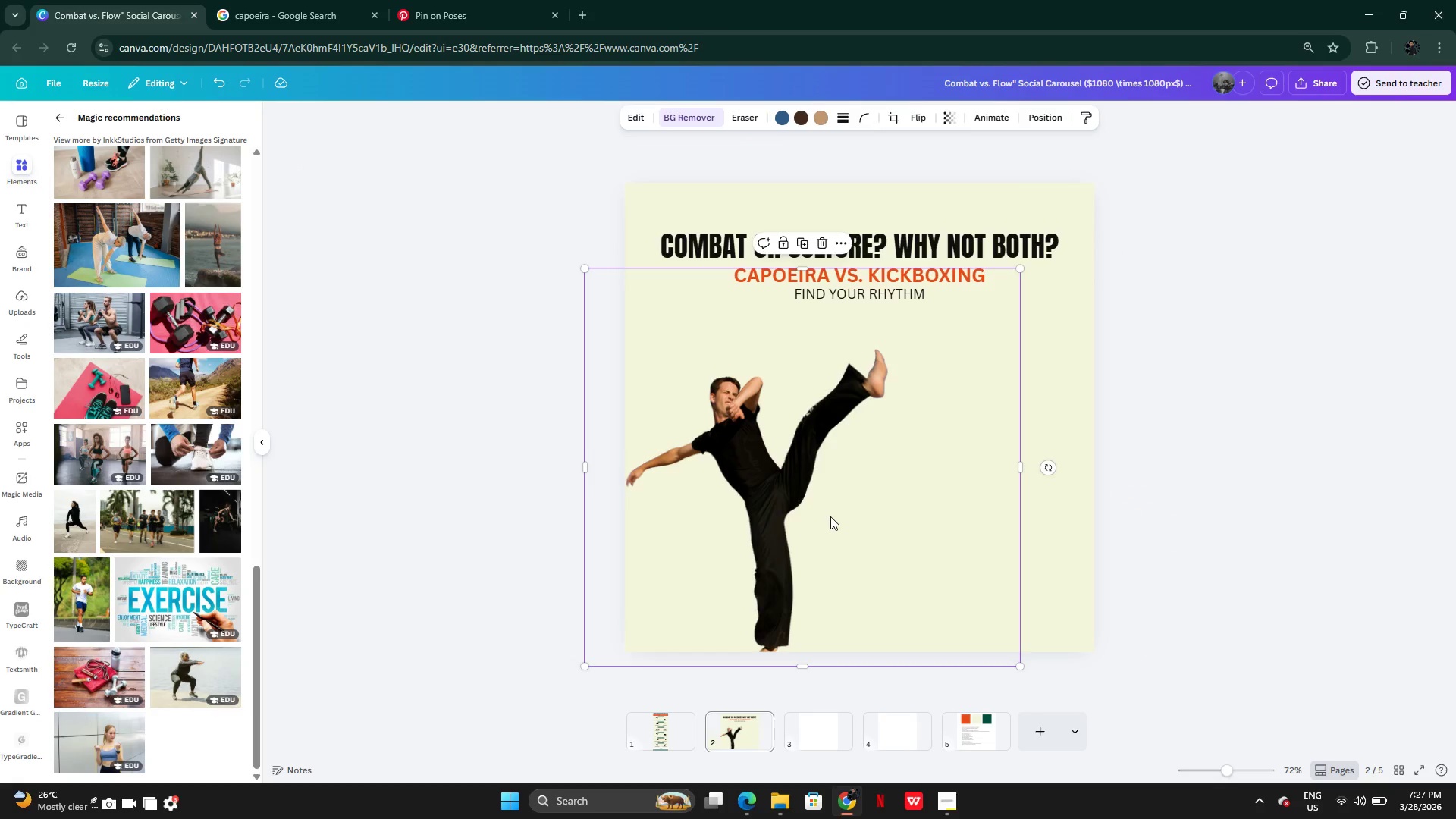 
key(Backspace)
 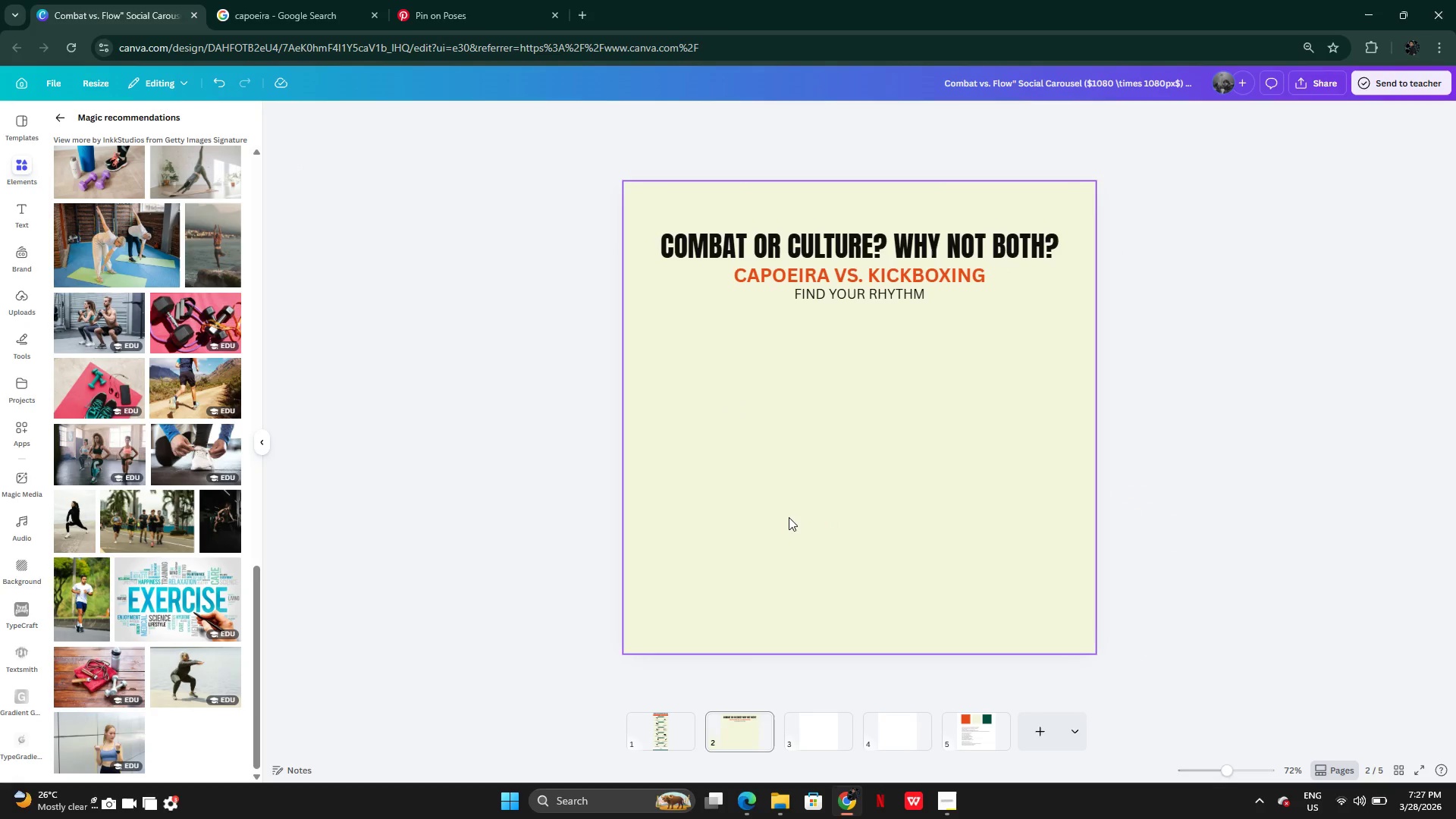 
left_click([789, 517])
 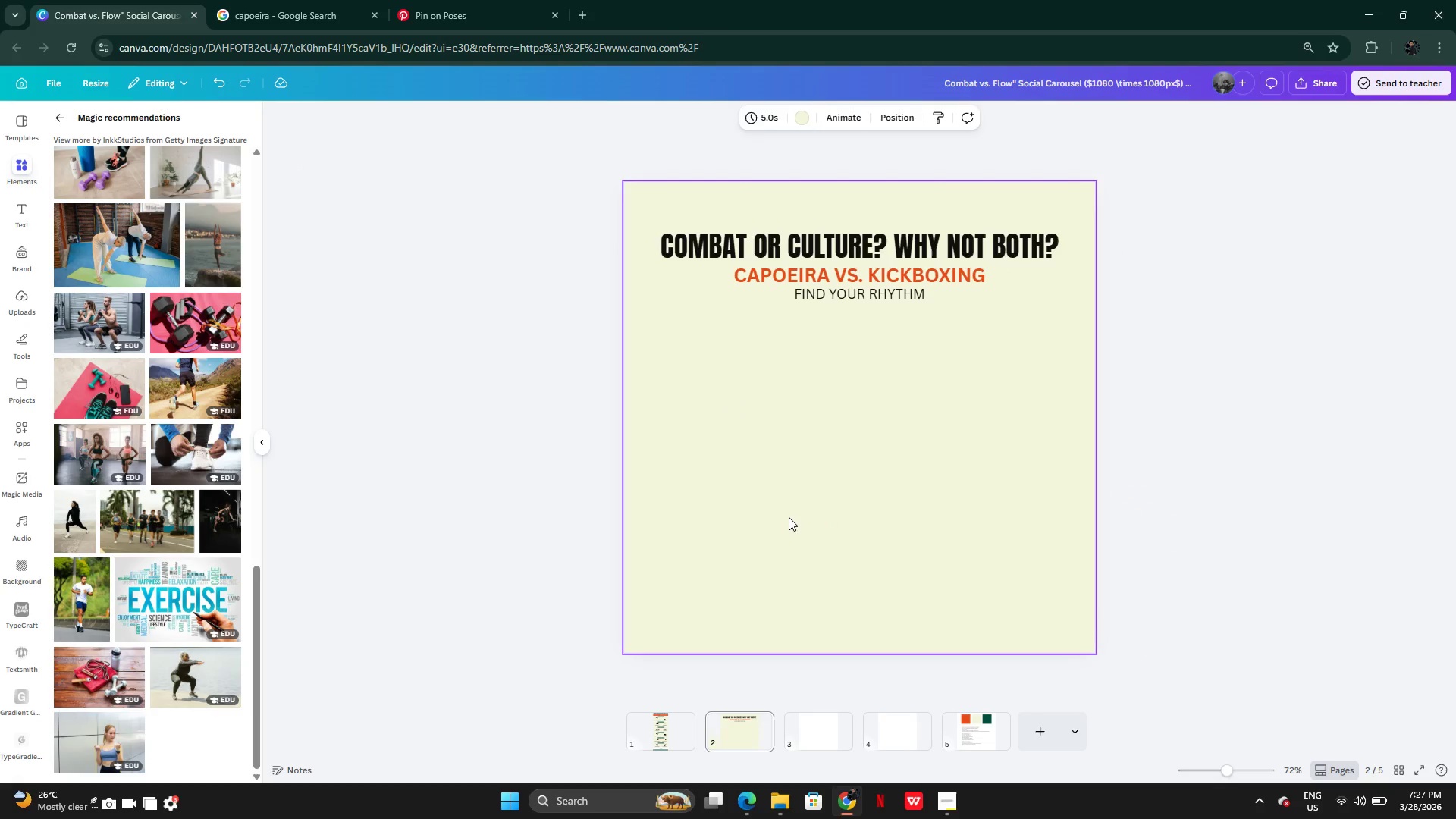 
key(Control+V)
 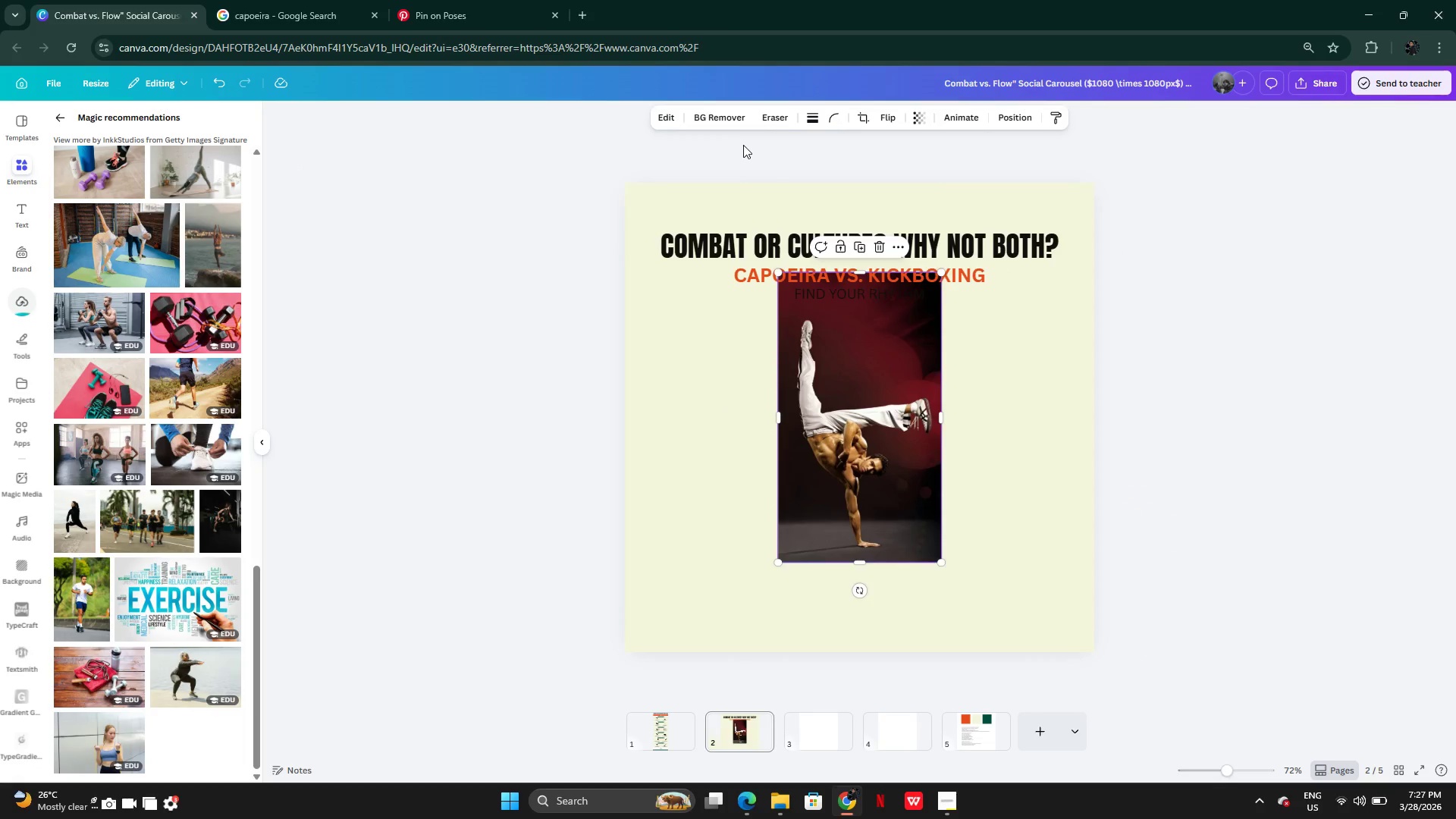 
left_click([719, 115])
 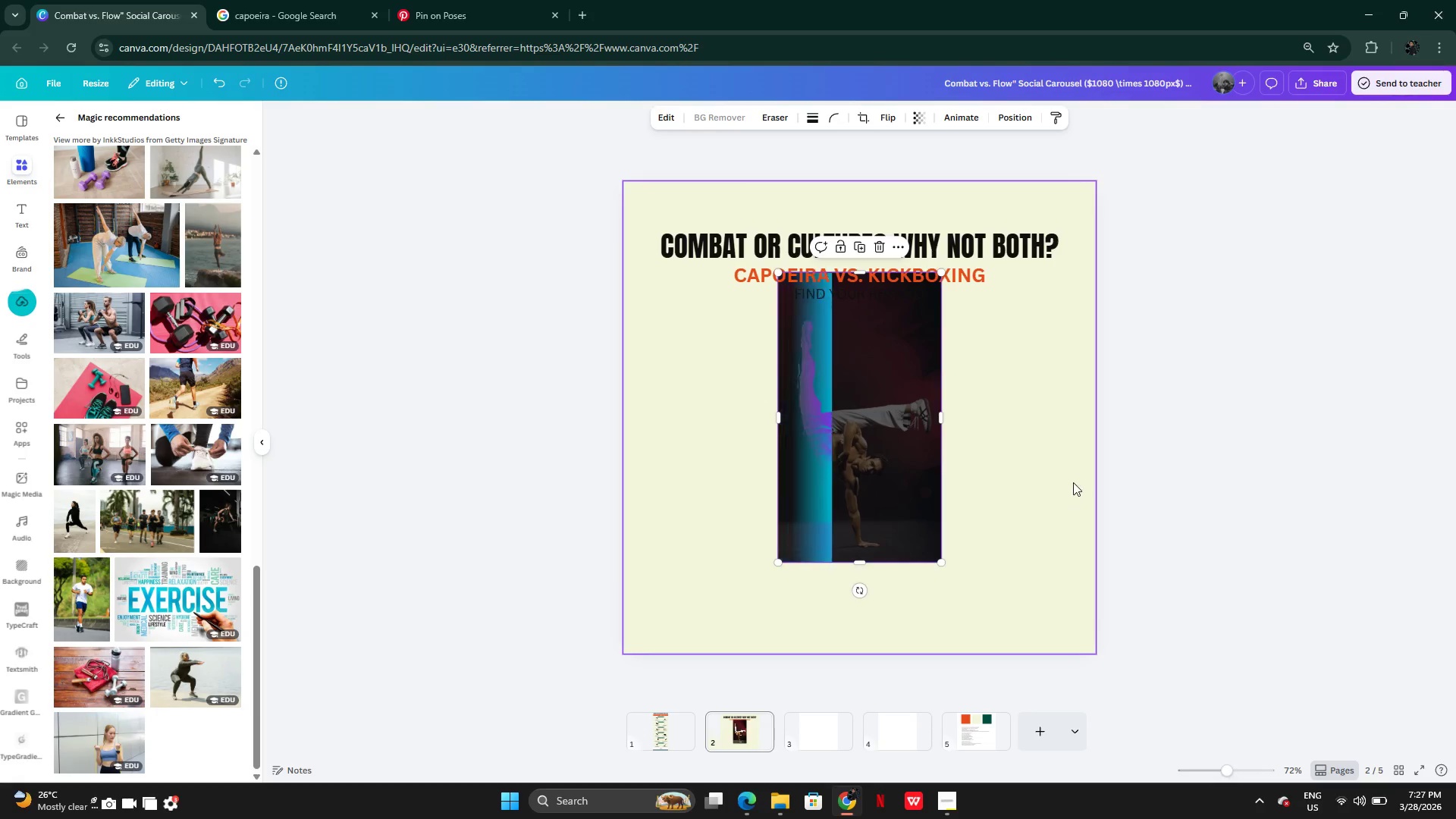 
wait(11.81)
 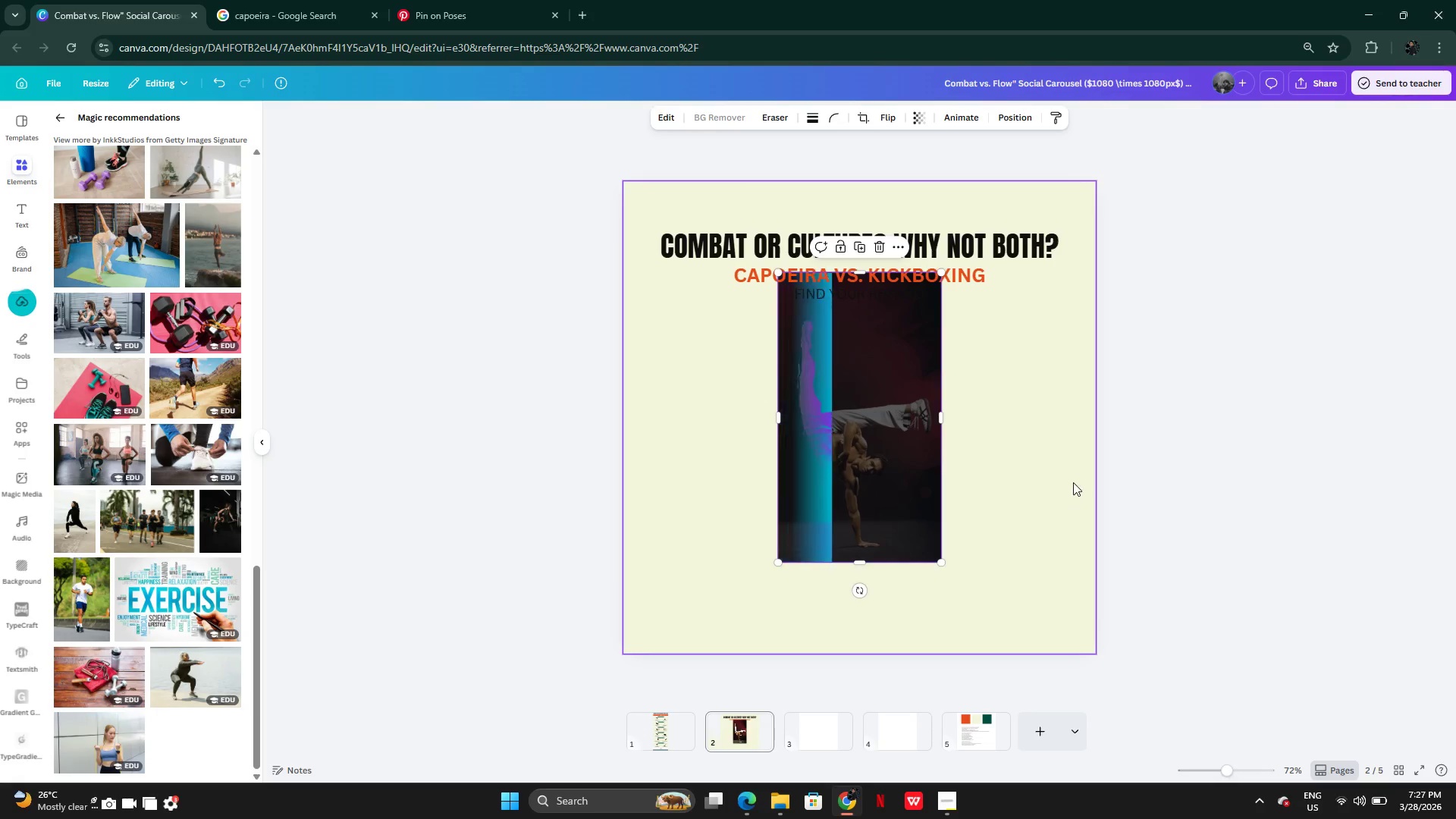 
left_click([956, 805])